 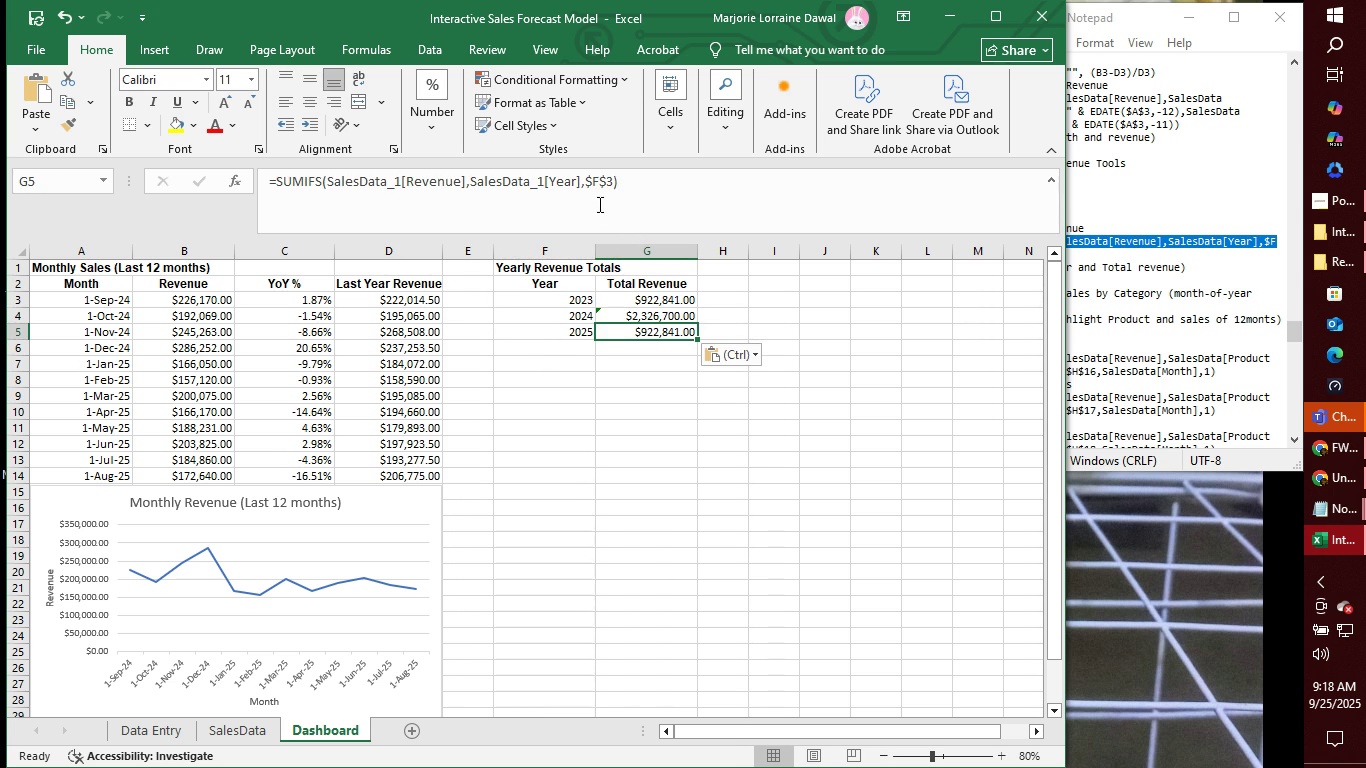 
left_click([611, 178])
 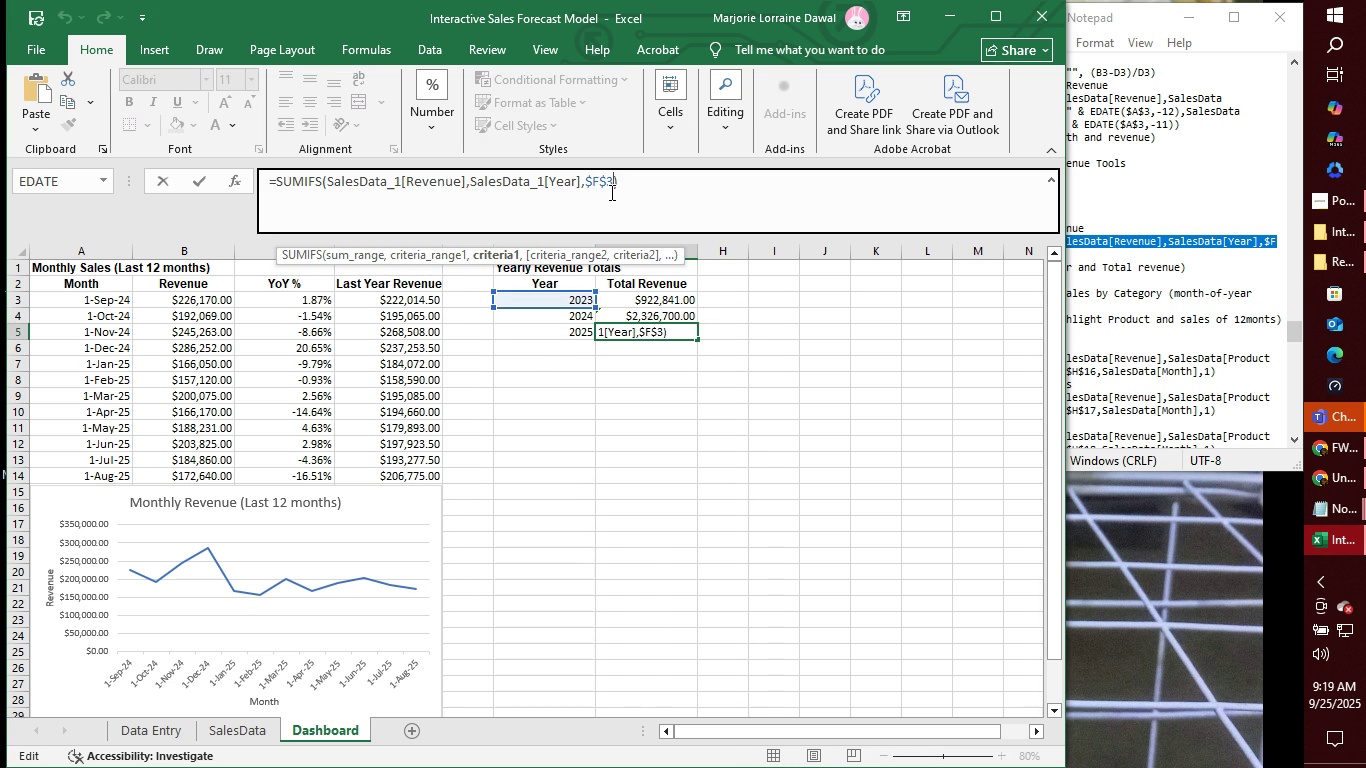 
key(Backspace)
 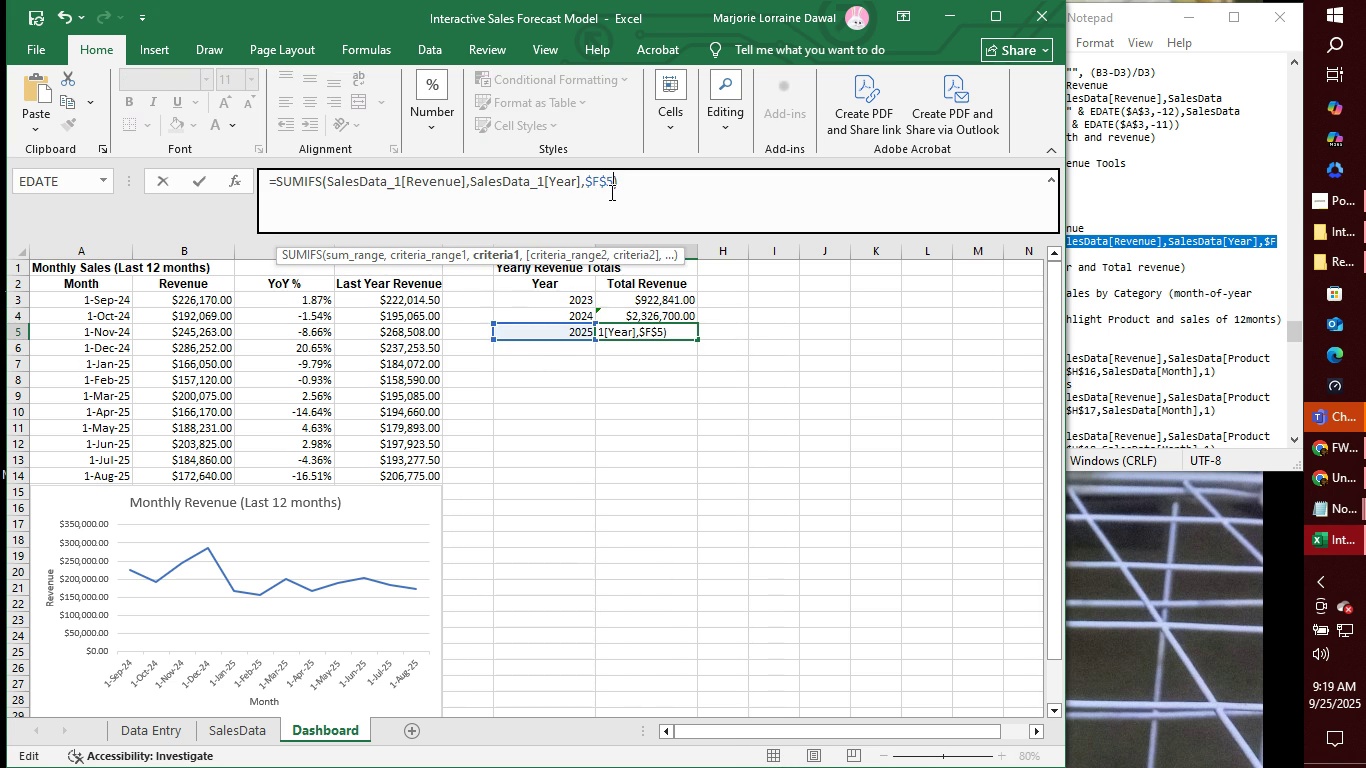 
key(5)
 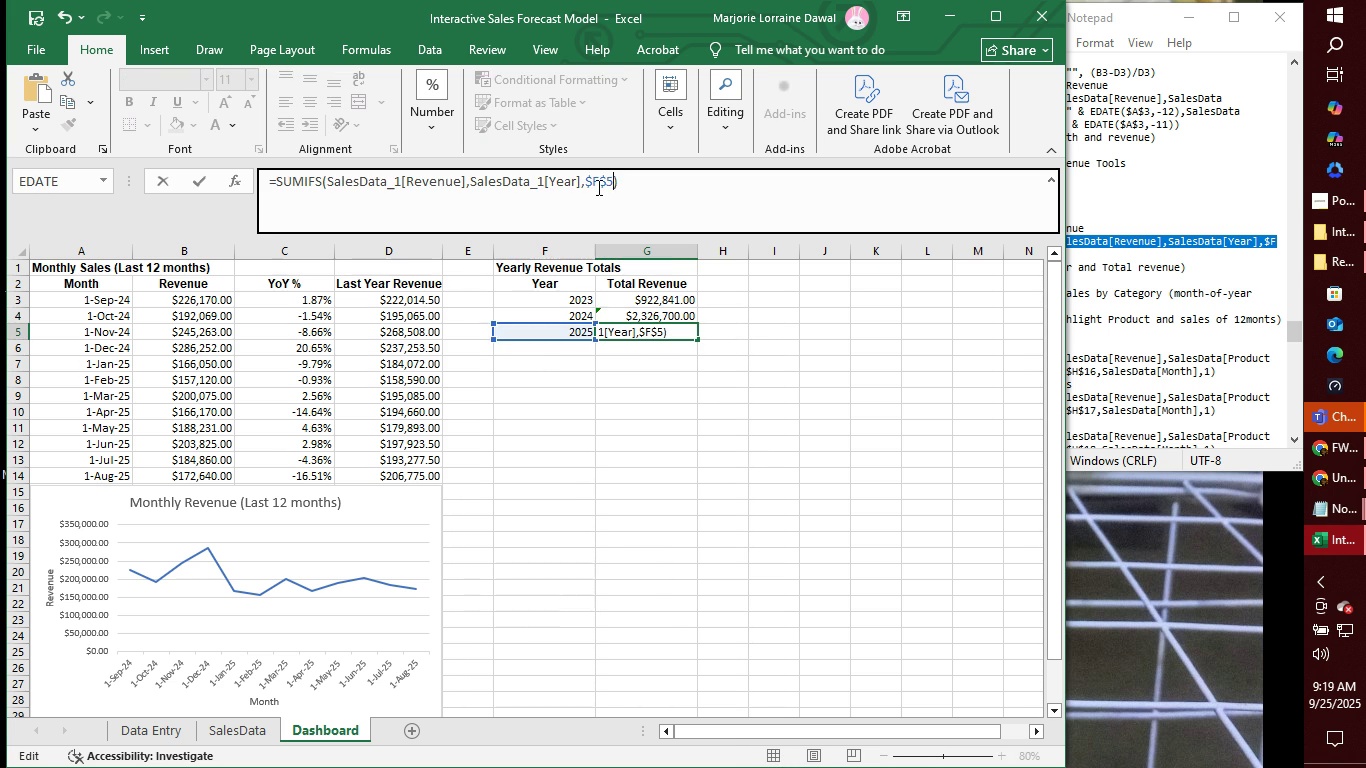 
key(Enter)